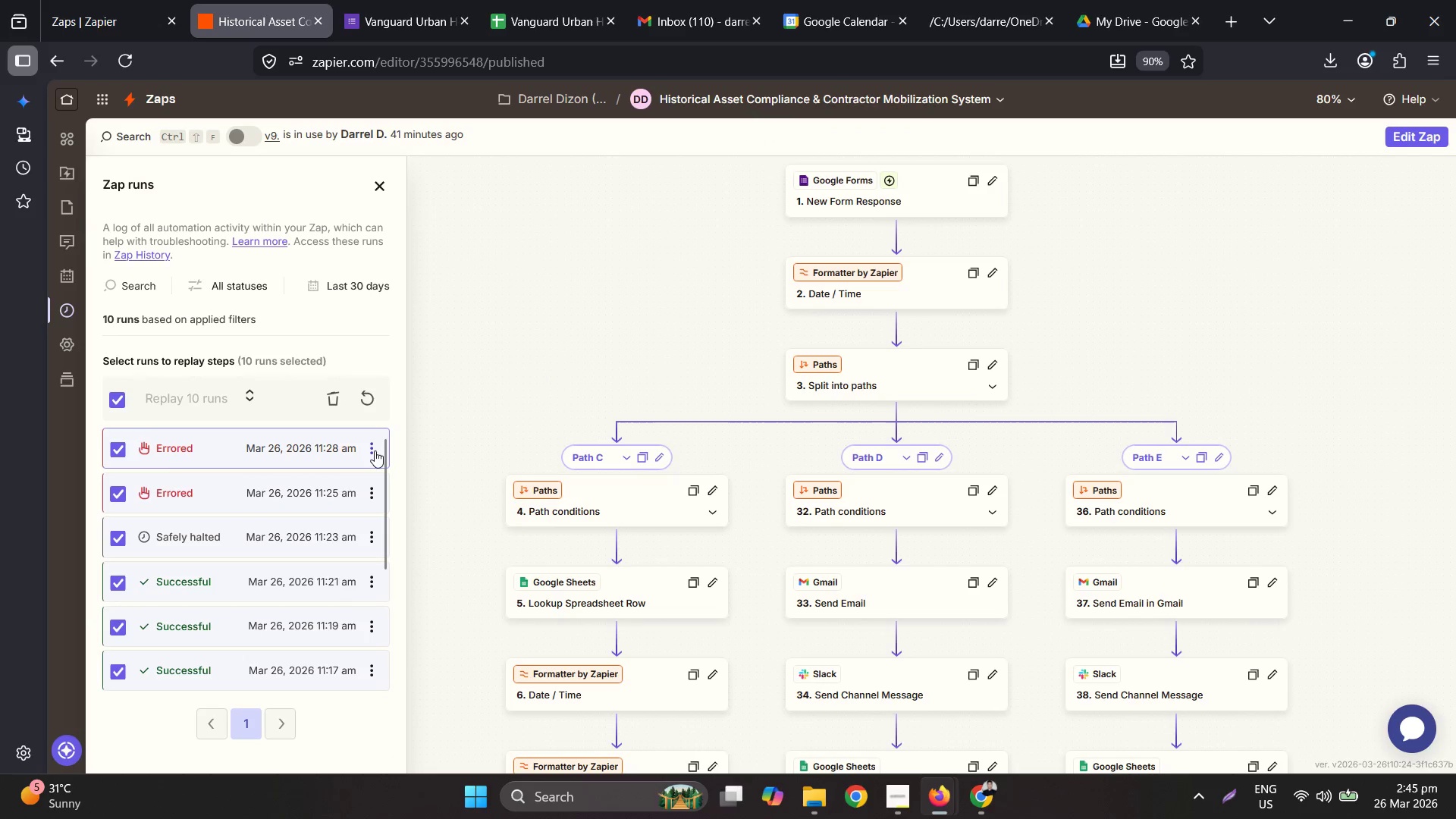 
left_click([329, 397])
 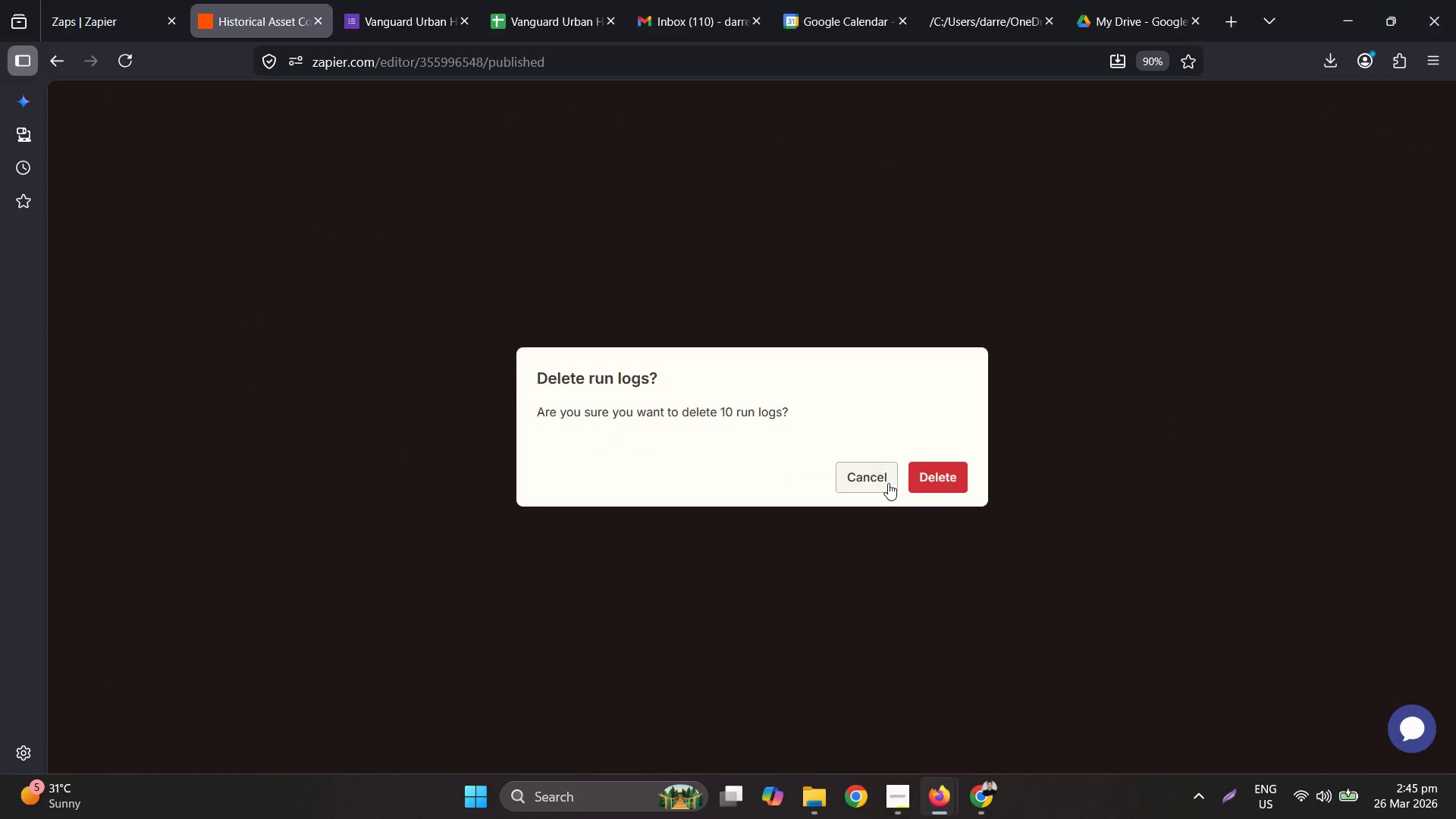 
left_click([943, 479])
 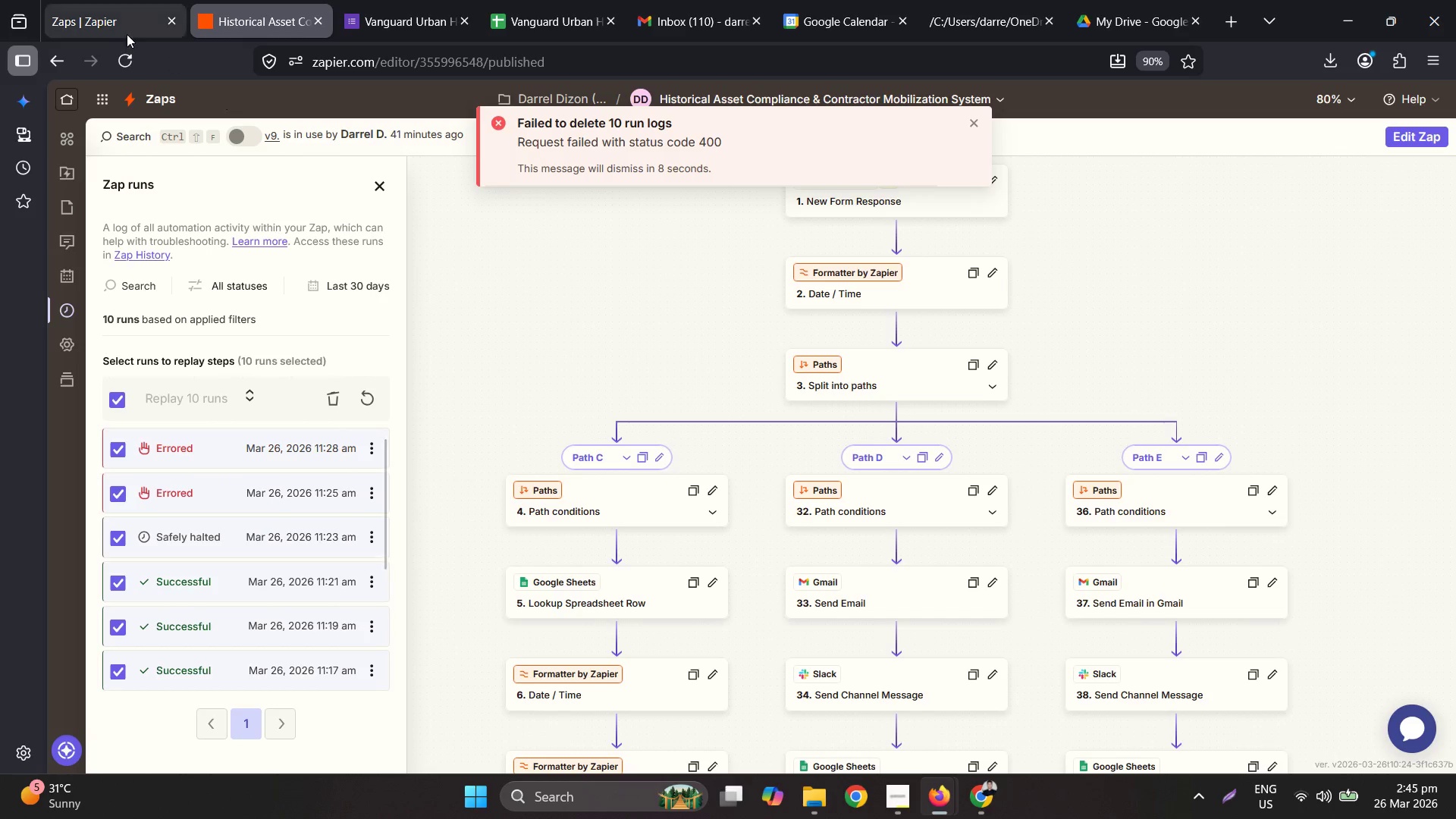 
left_click([127, 61])
 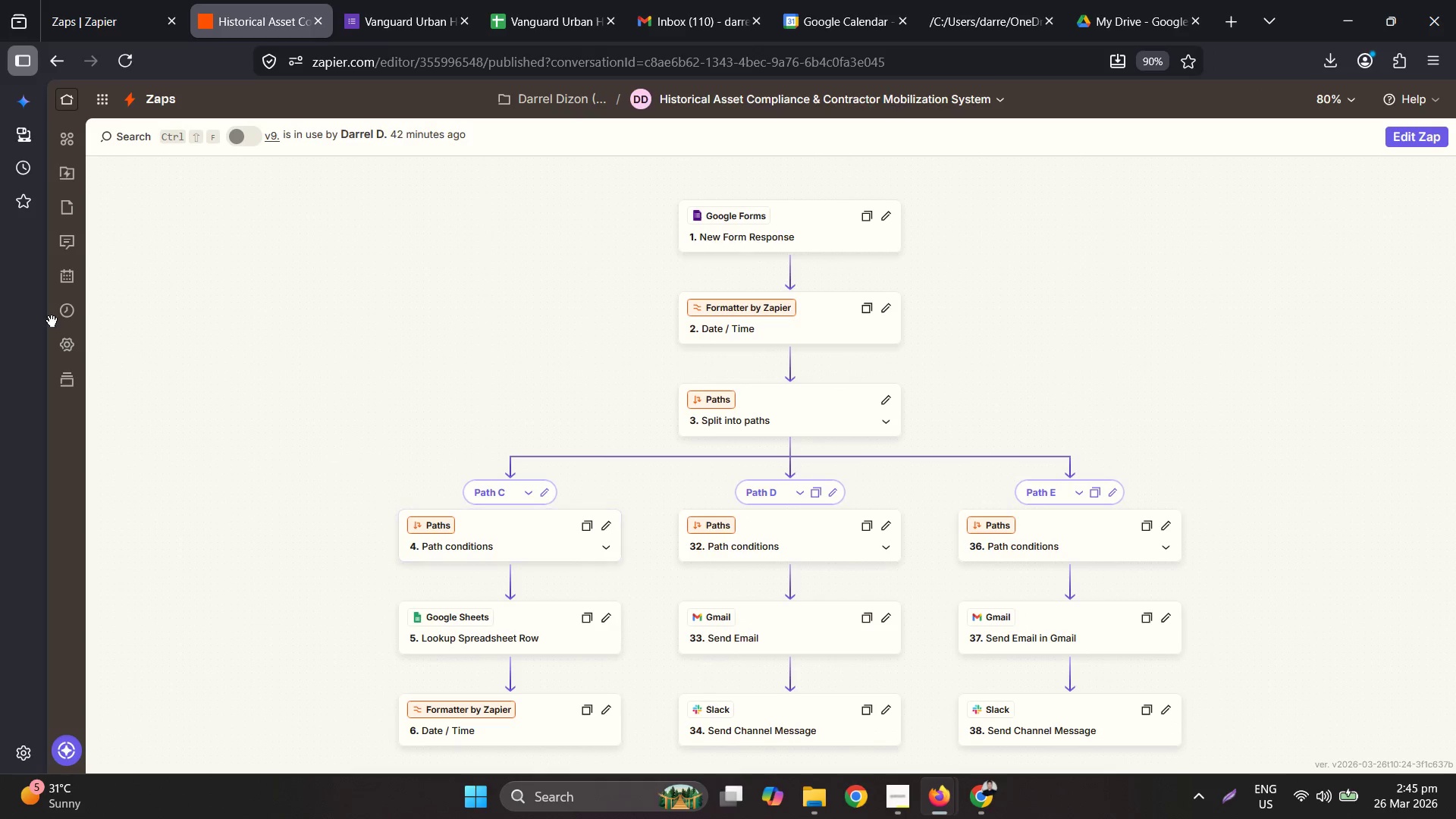 
left_click([67, 299])
 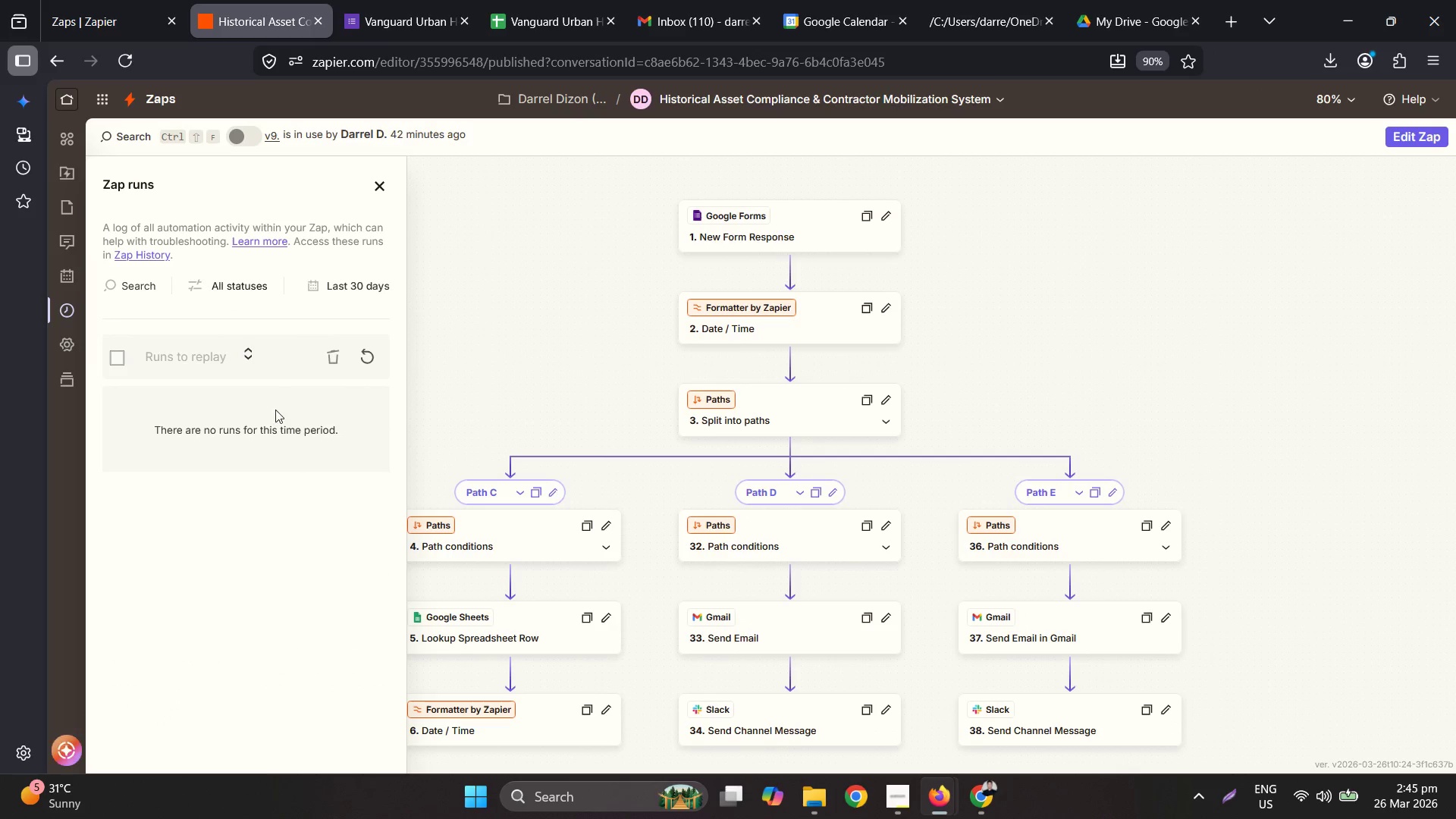 
left_click([373, 356])
 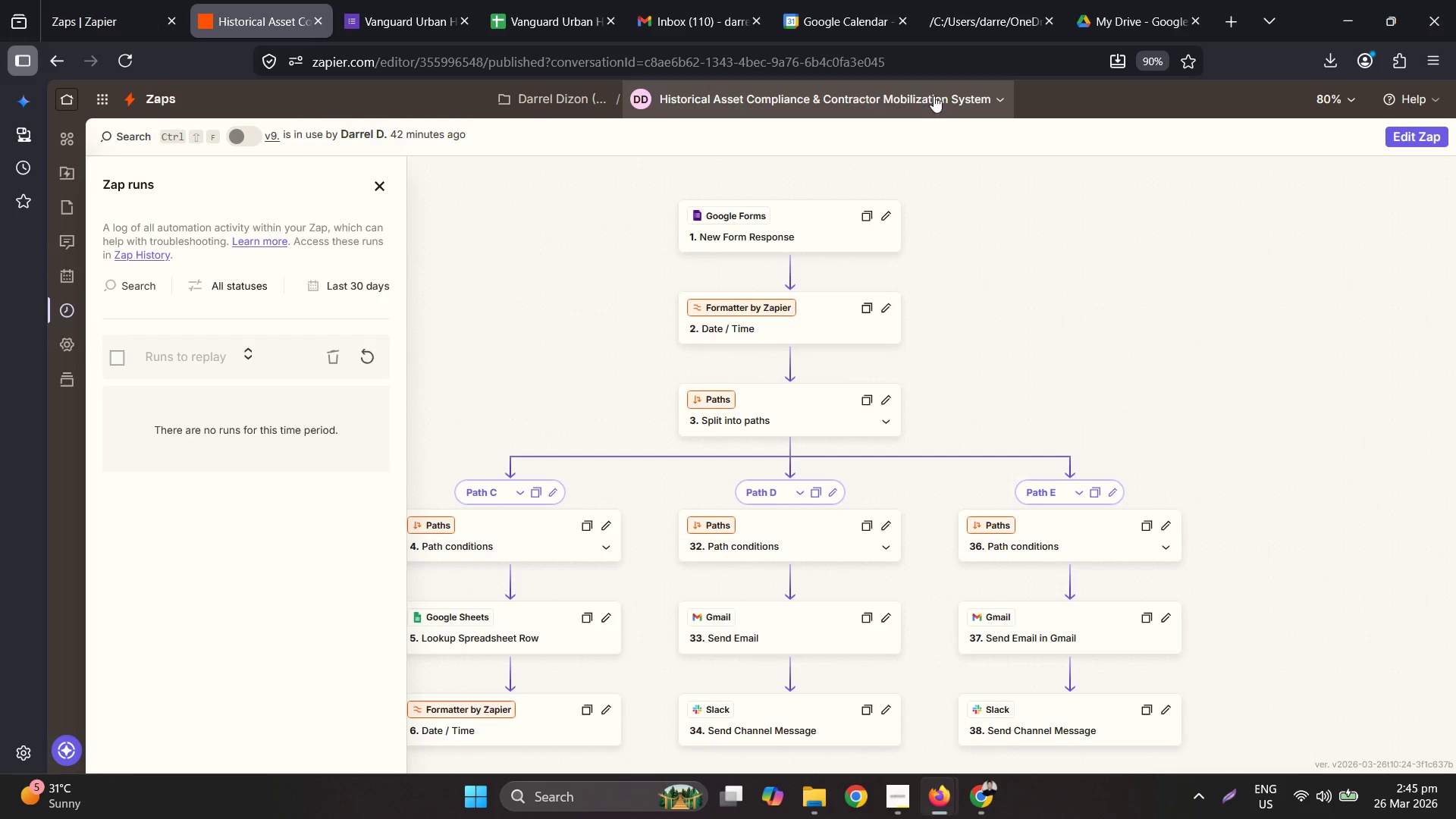 
wait(6.84)
 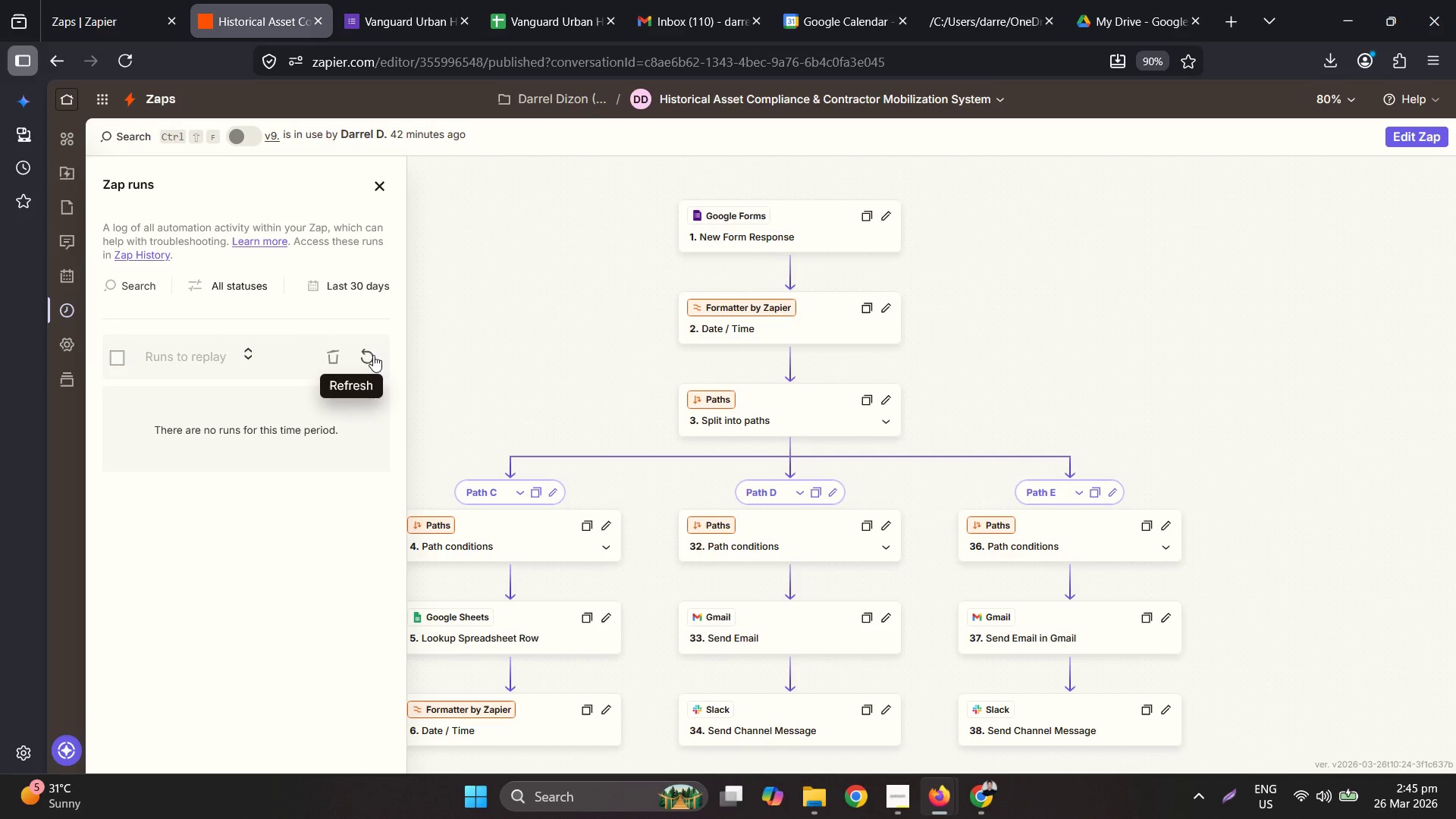 
left_click([994, 101])
 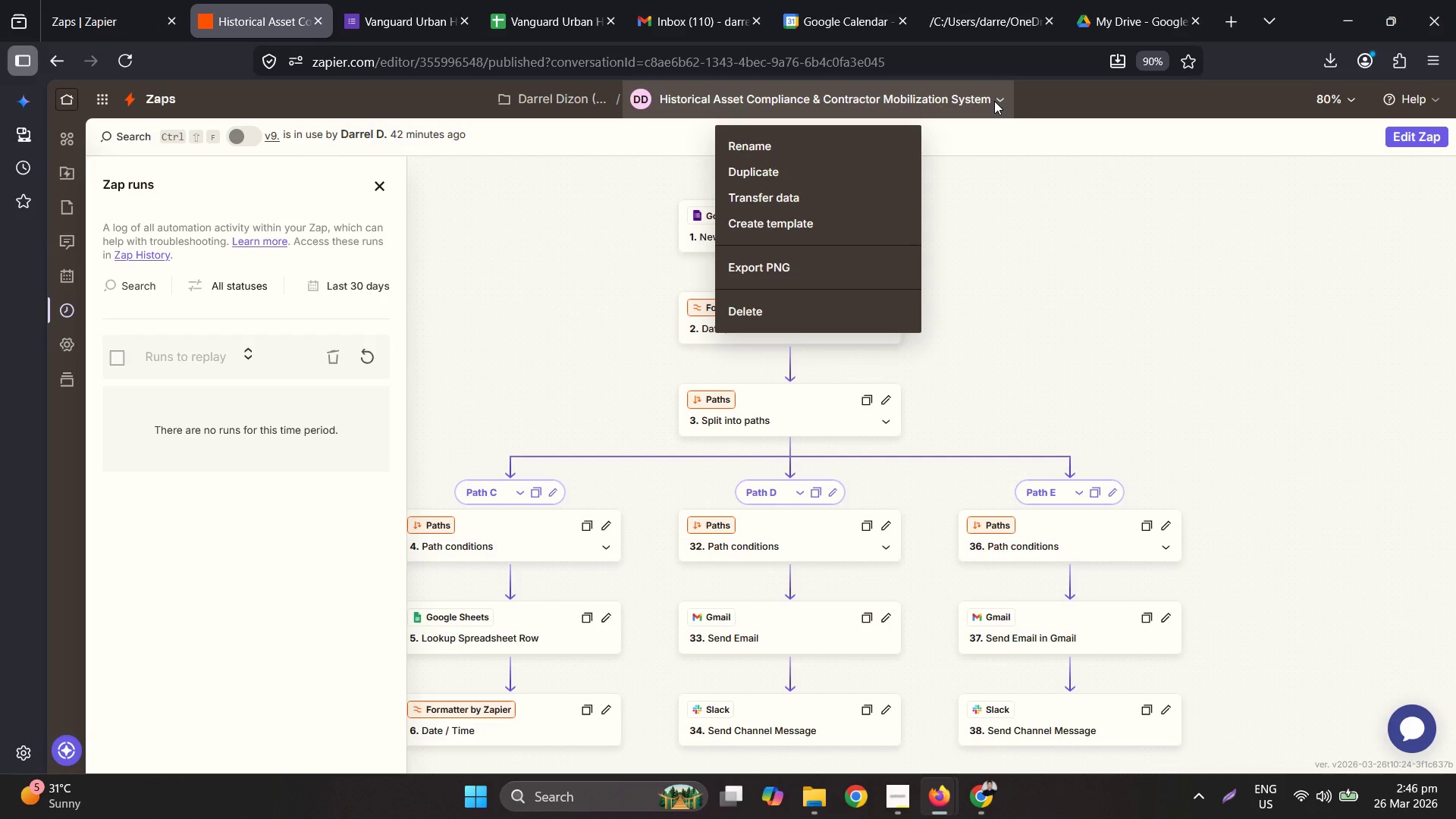 
left_click([994, 101])
 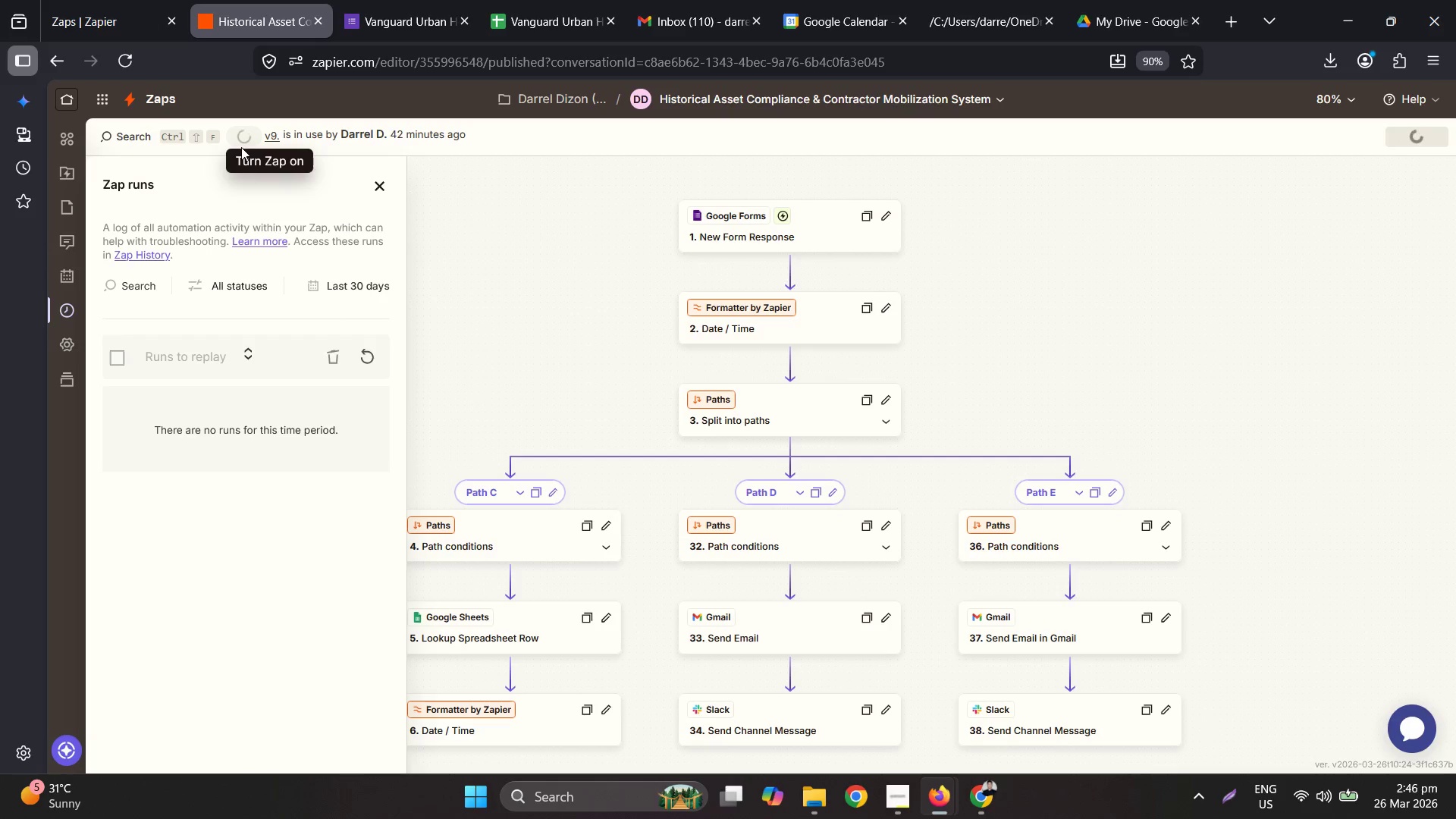 
wait(10.14)
 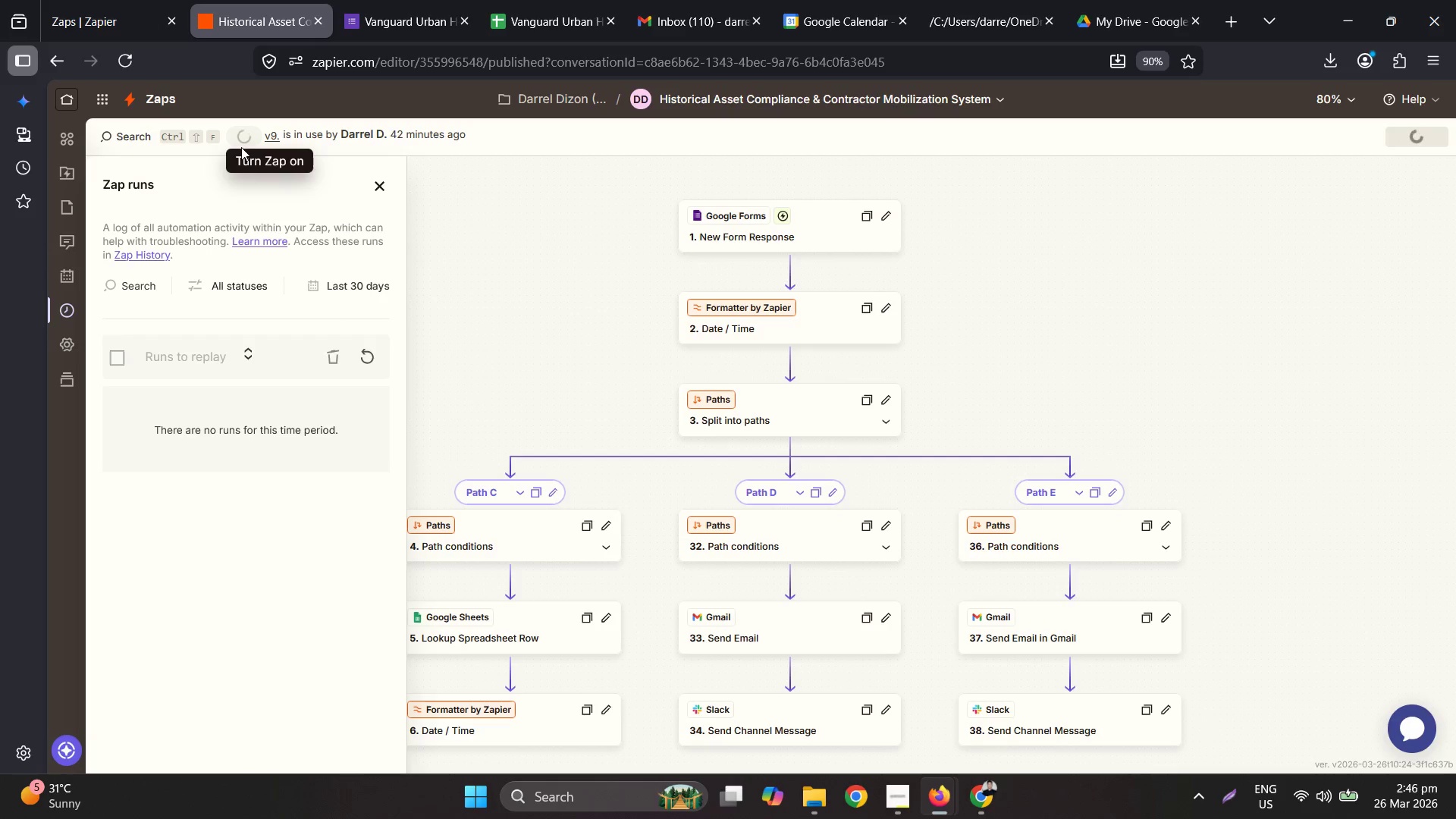 
left_click([122, 47])
 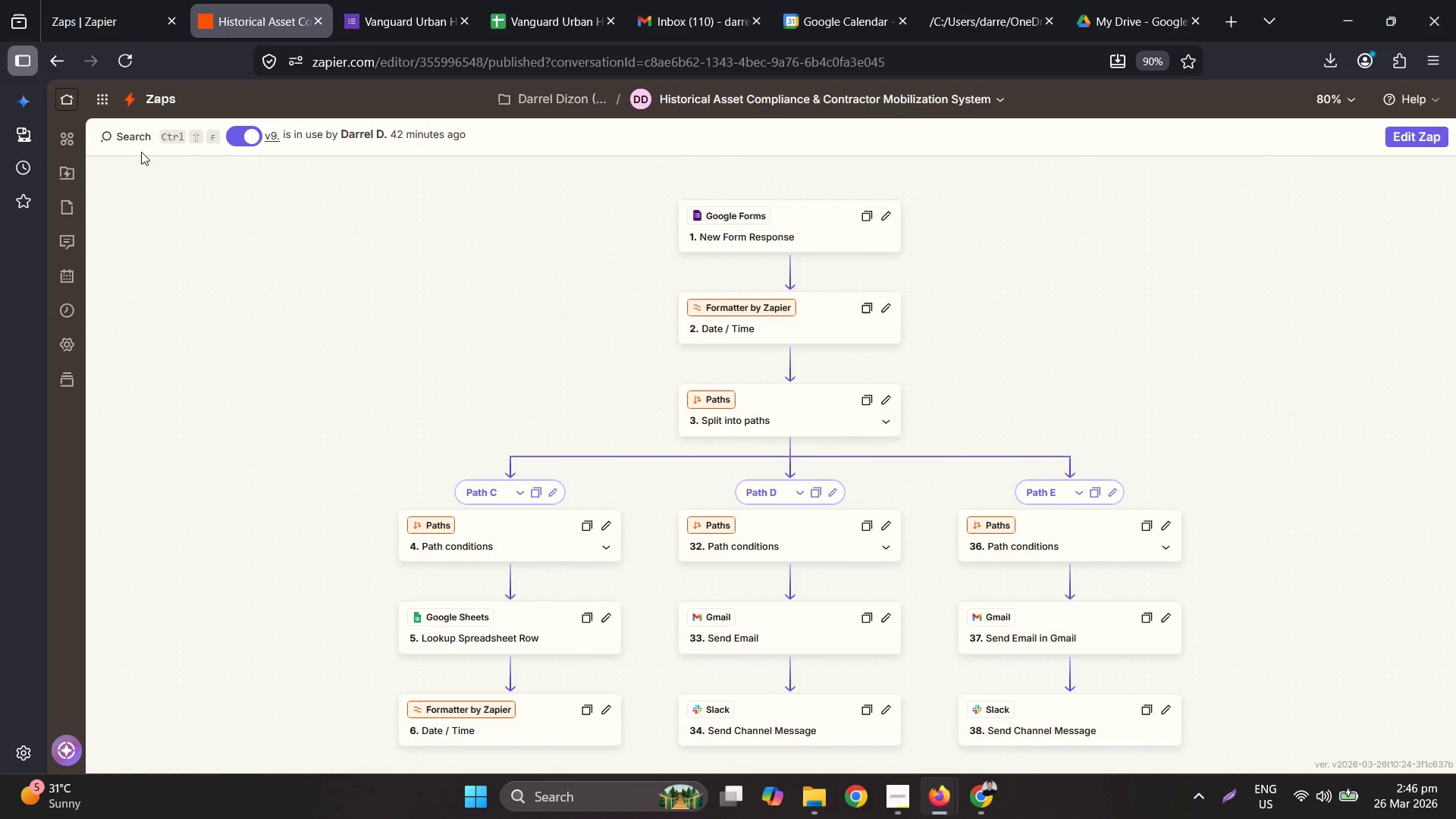 
wait(5.69)
 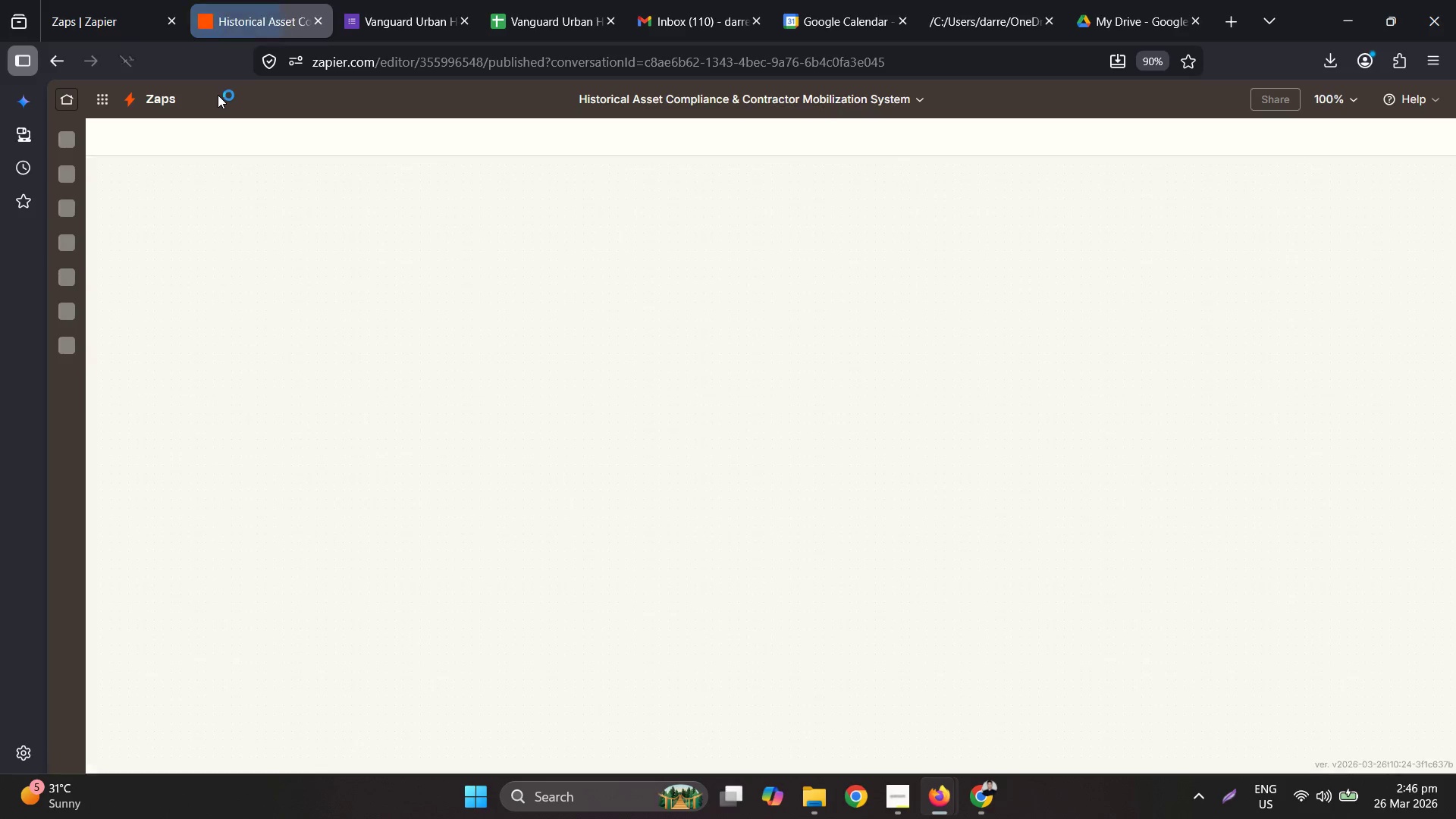 
left_click([71, 299])
 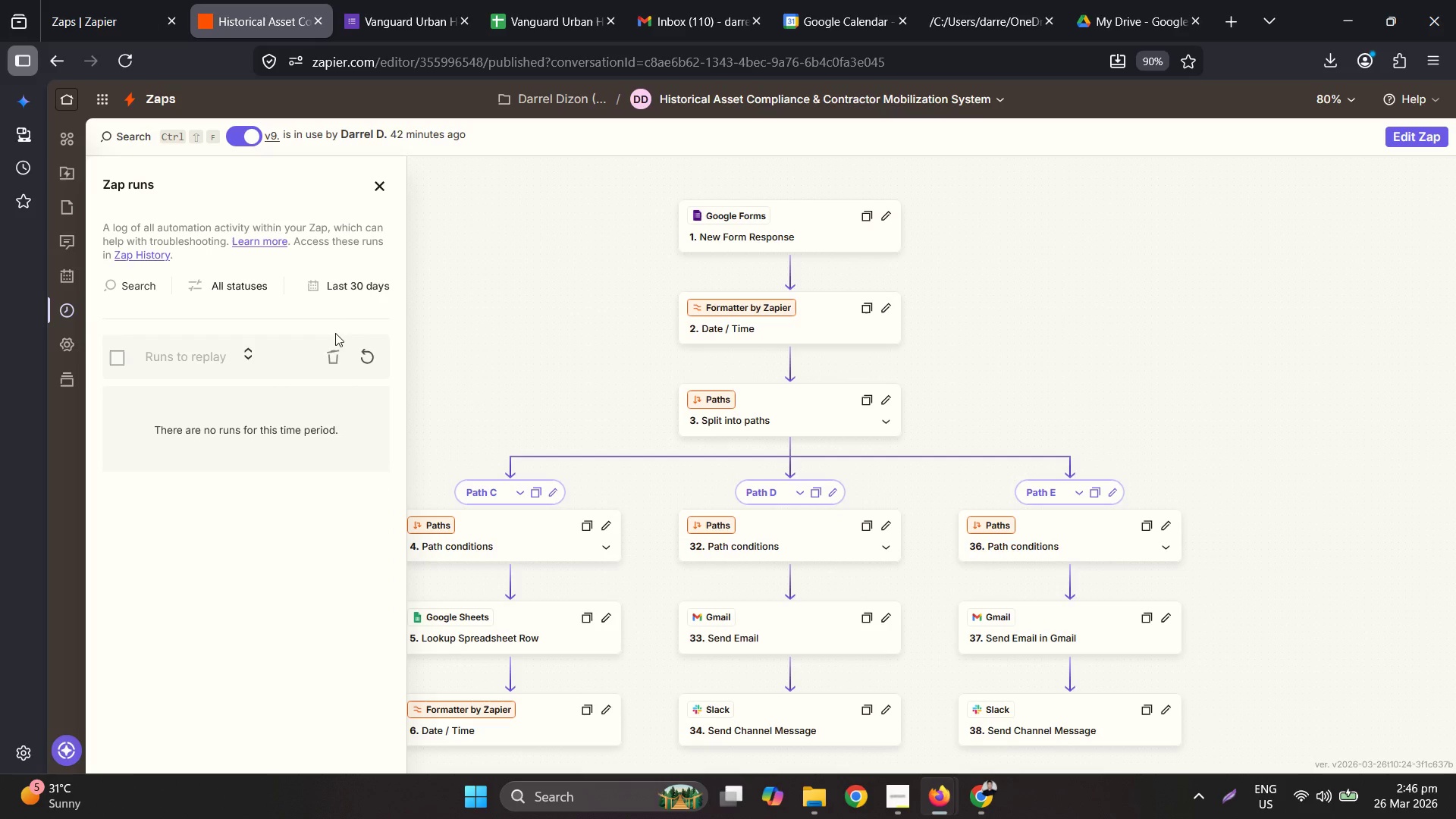 
left_click([359, 355])
 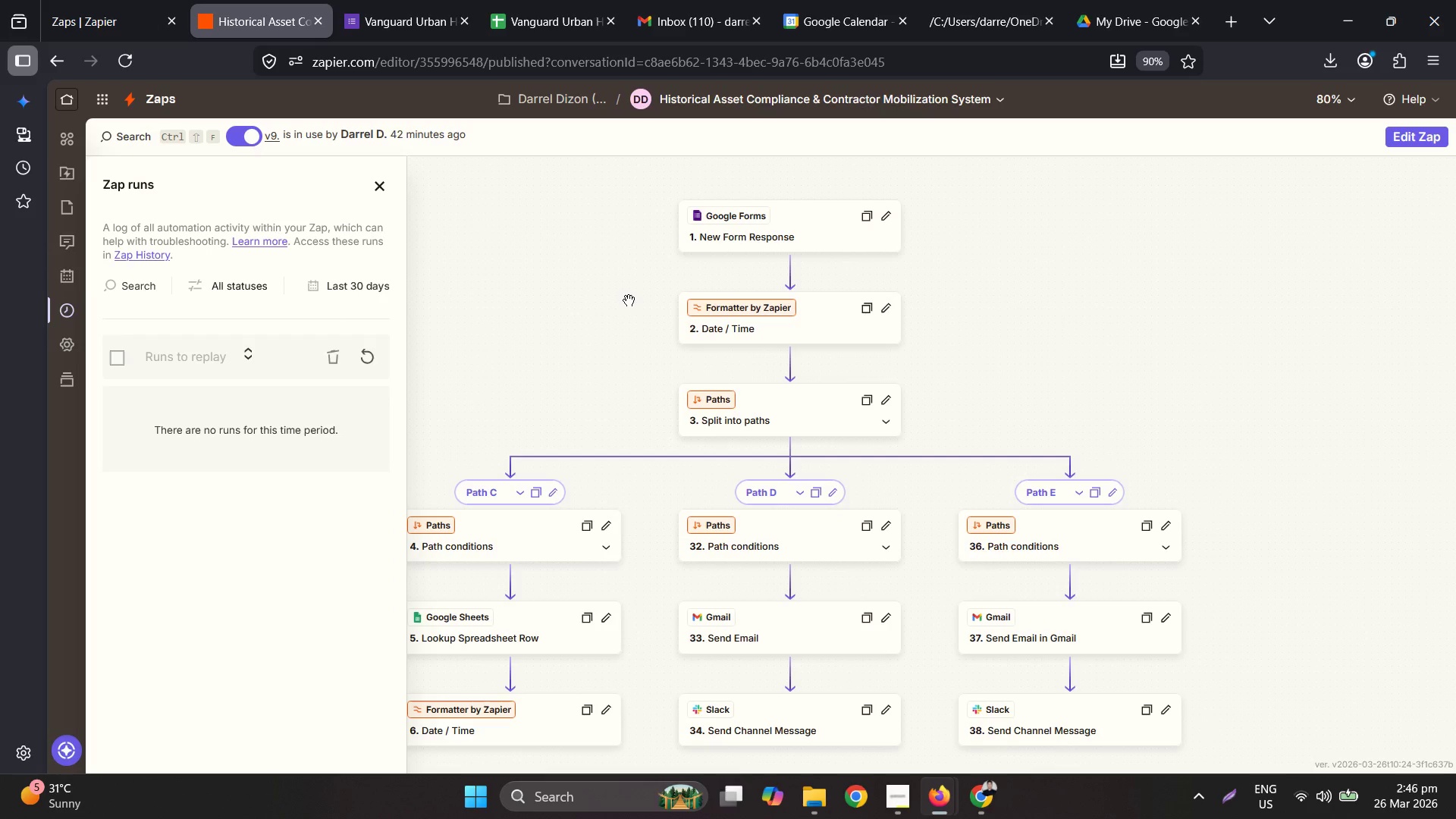 
wait(6.12)
 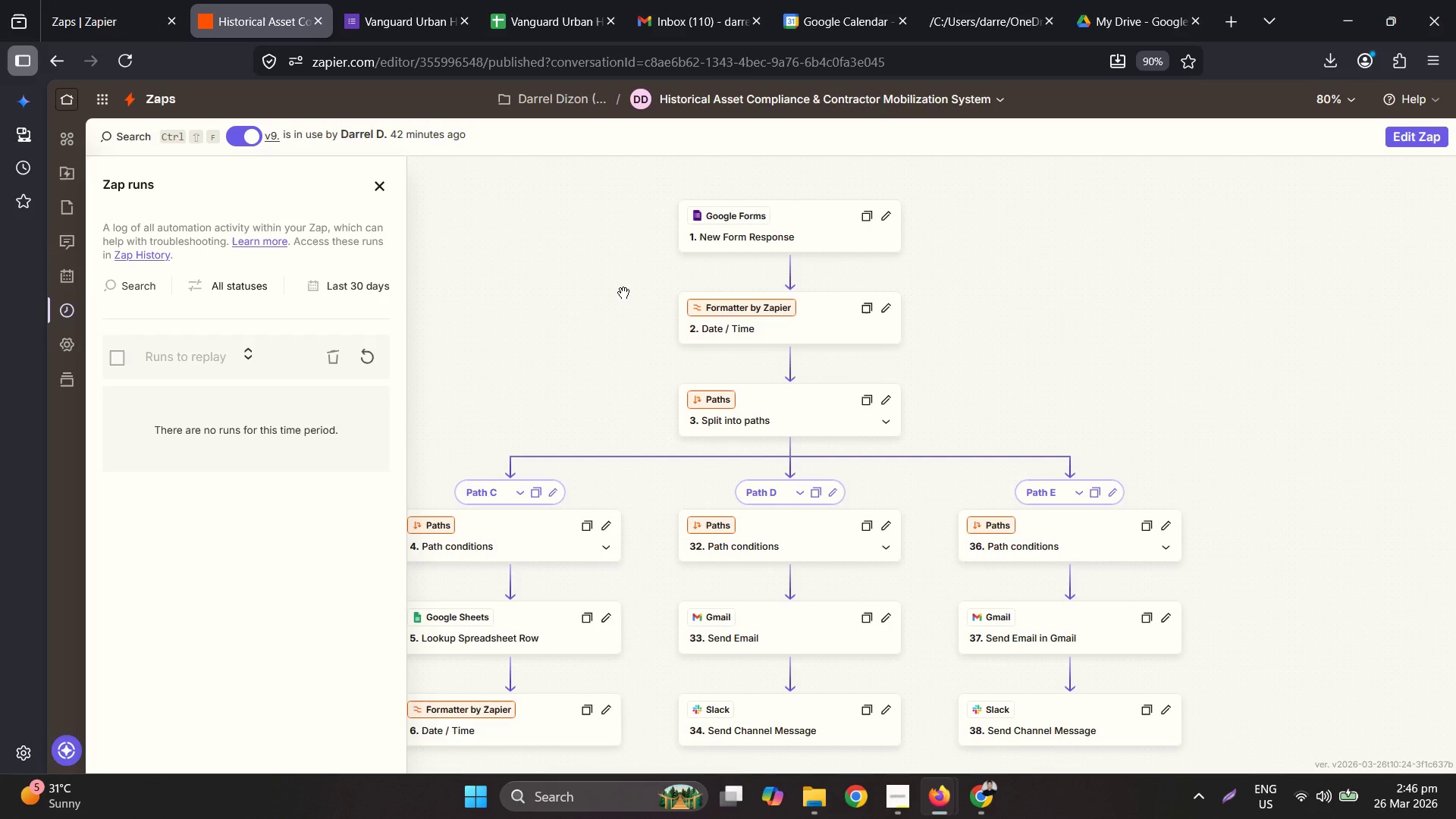 
left_click_drag(start_coordinate=[532, 0], to_coordinate=[531, 5])
 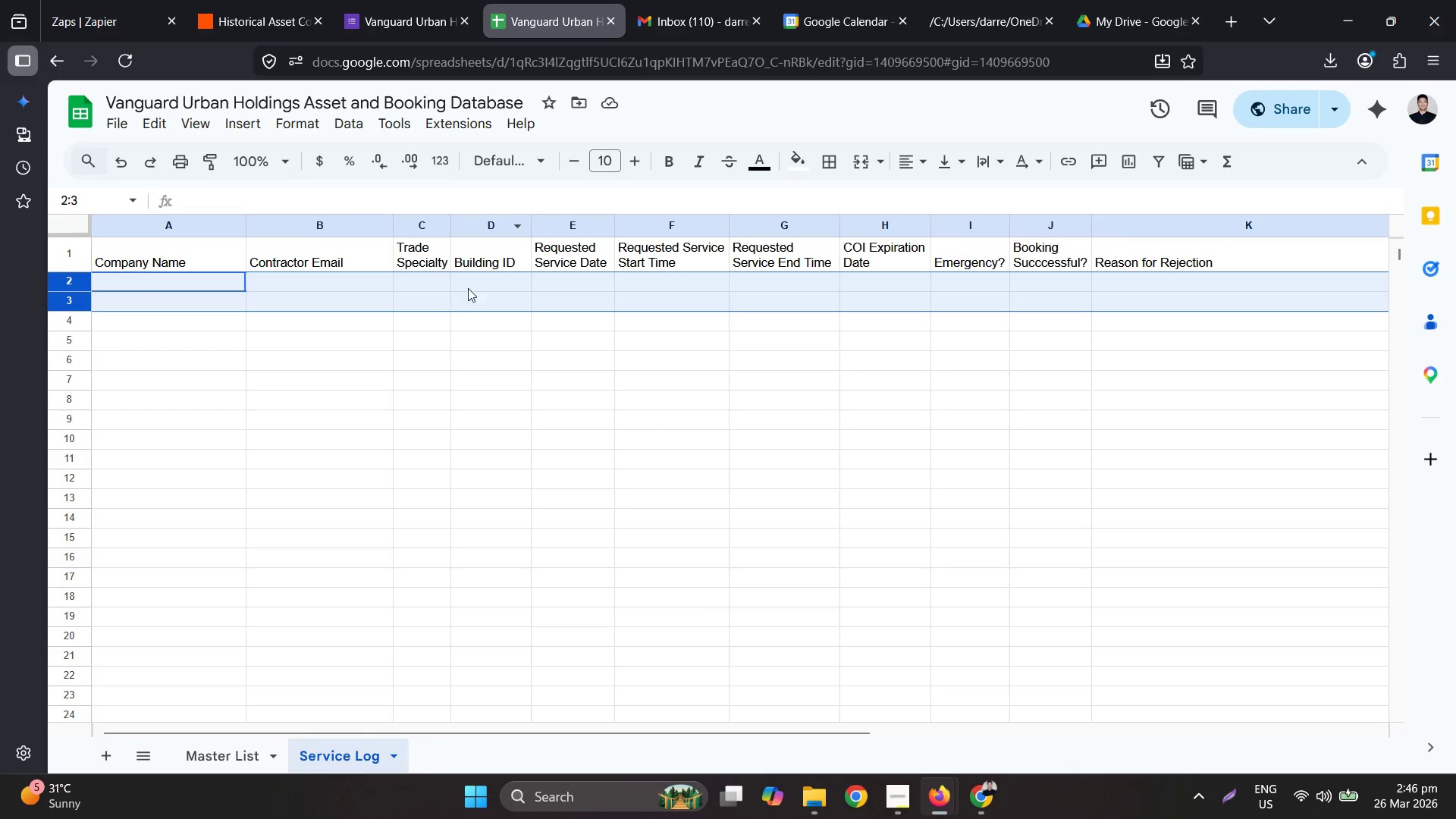 
left_click([451, 294])
 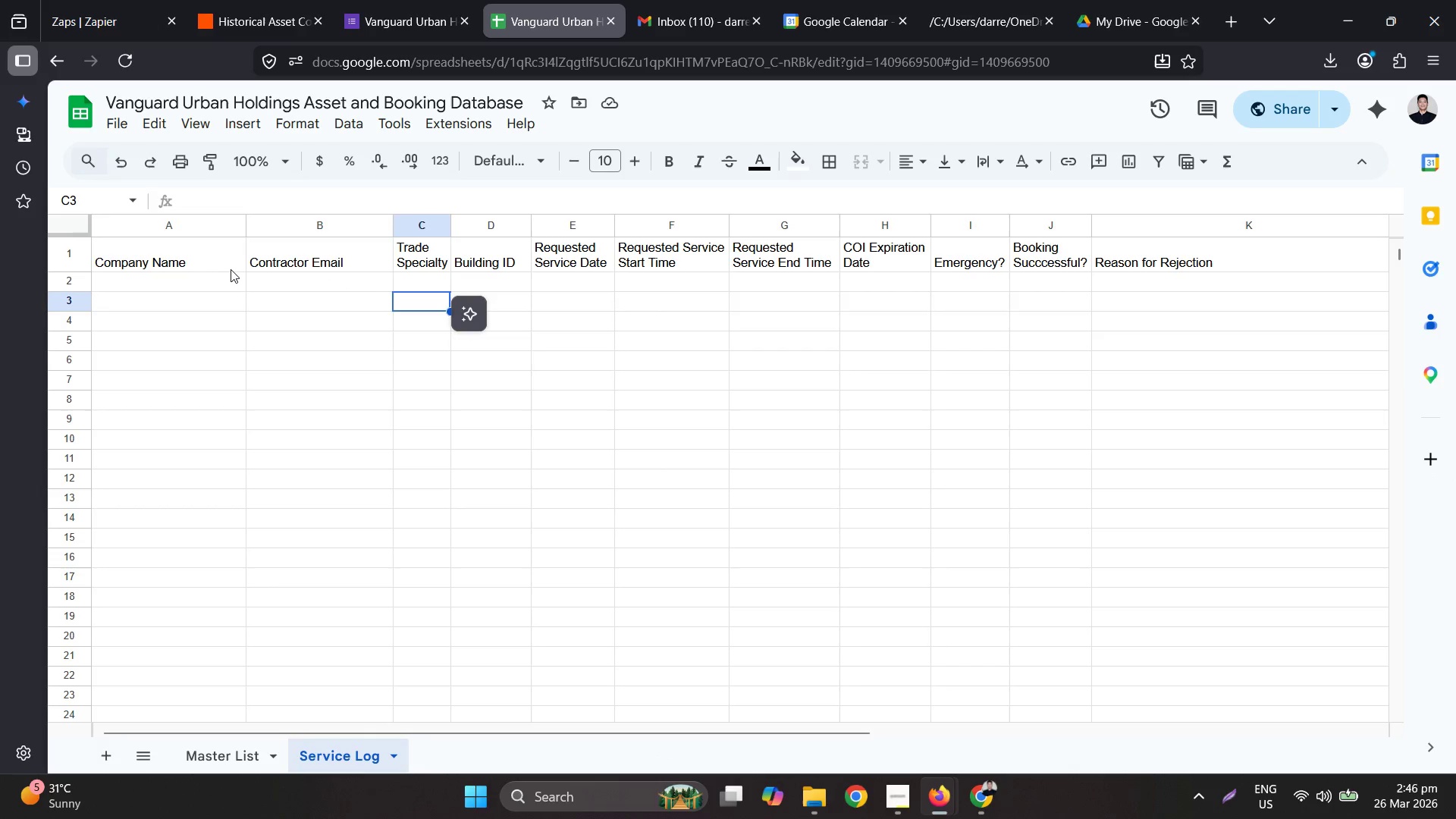 
left_click([228, 269])
 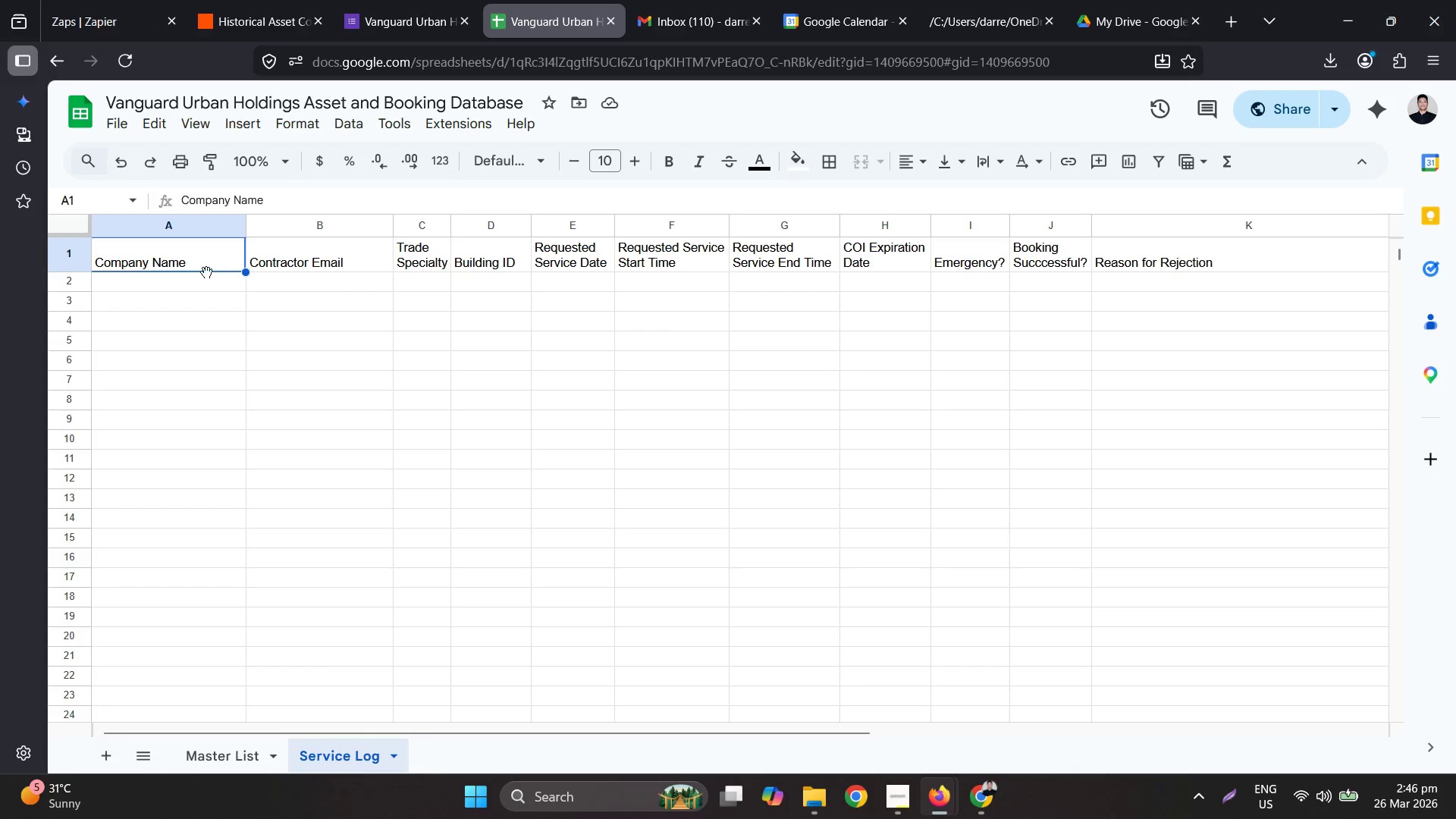 
left_click([195, 278])
 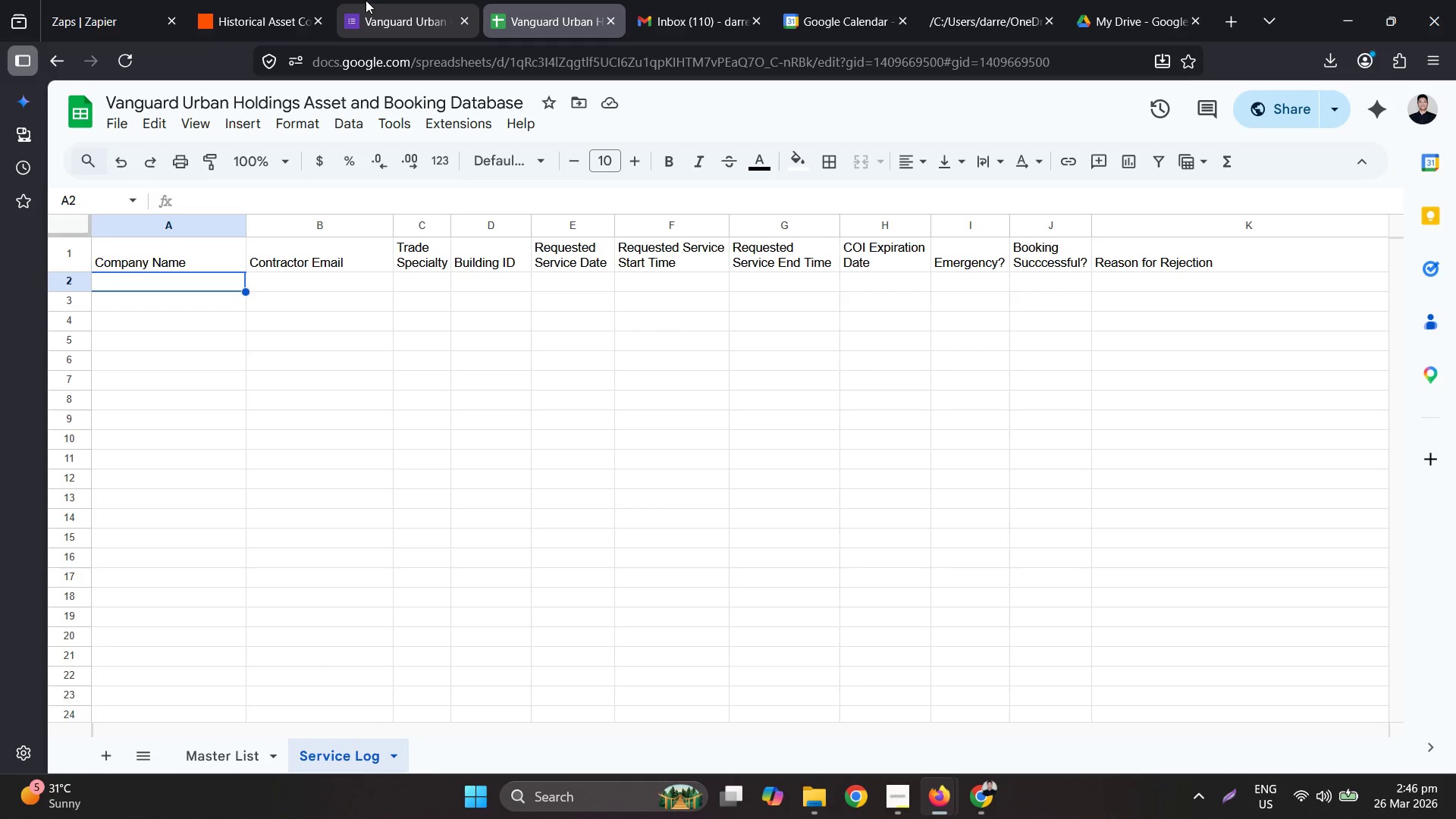 
left_click_drag(start_coordinate=[378, 0], to_coordinate=[382, 0])
 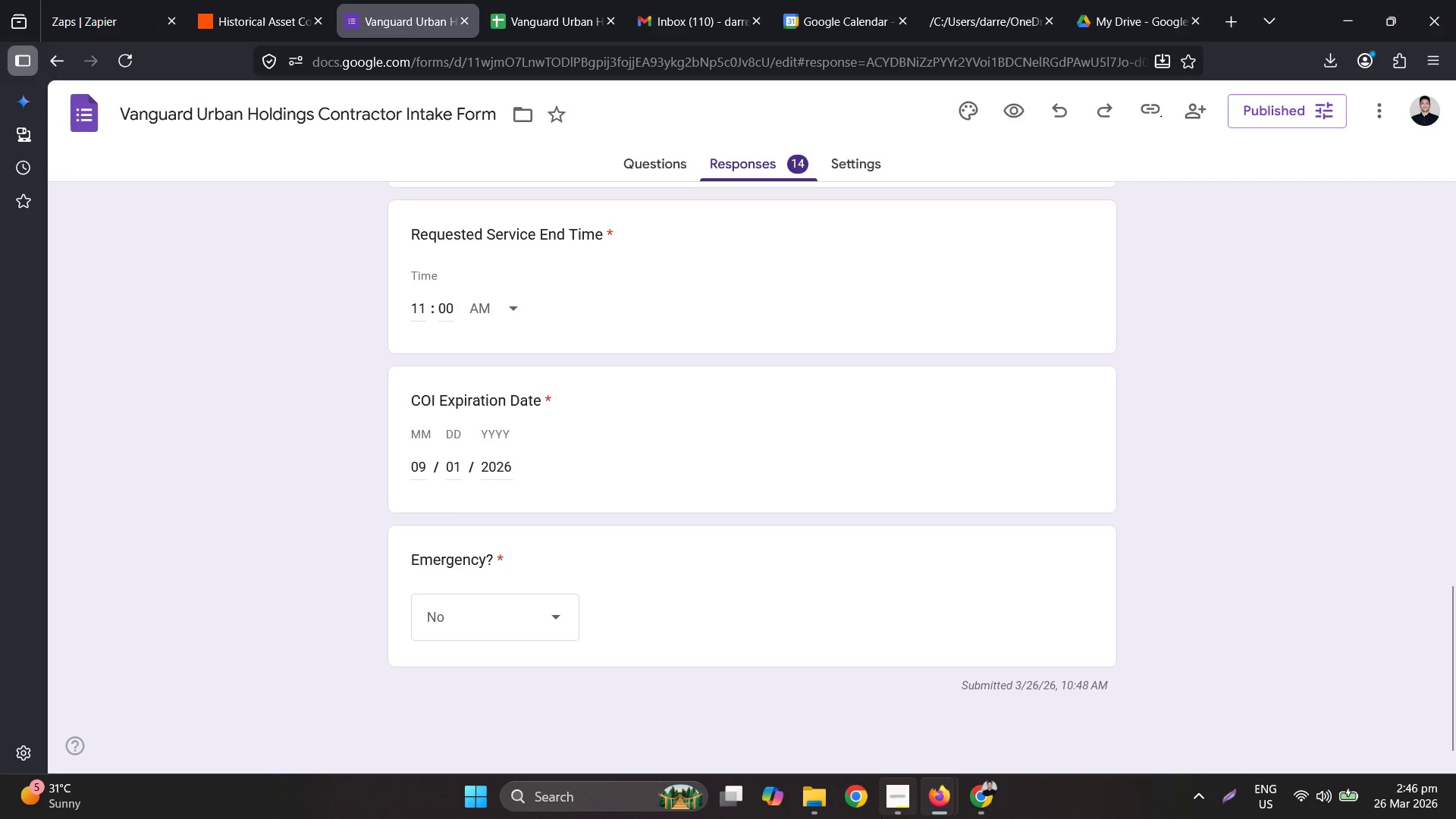 
left_click([887, 813])